 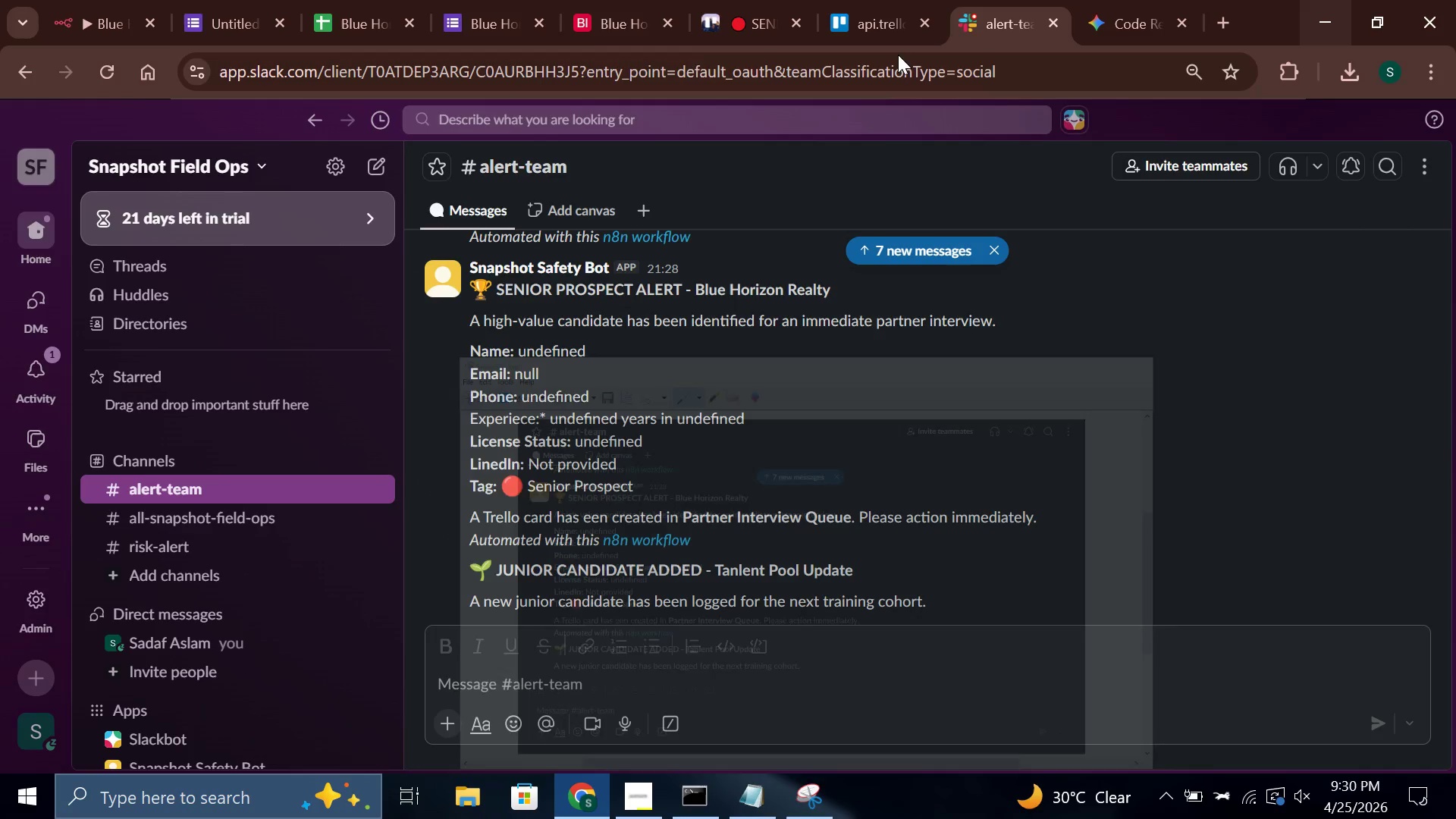 
left_click([227, 3])
 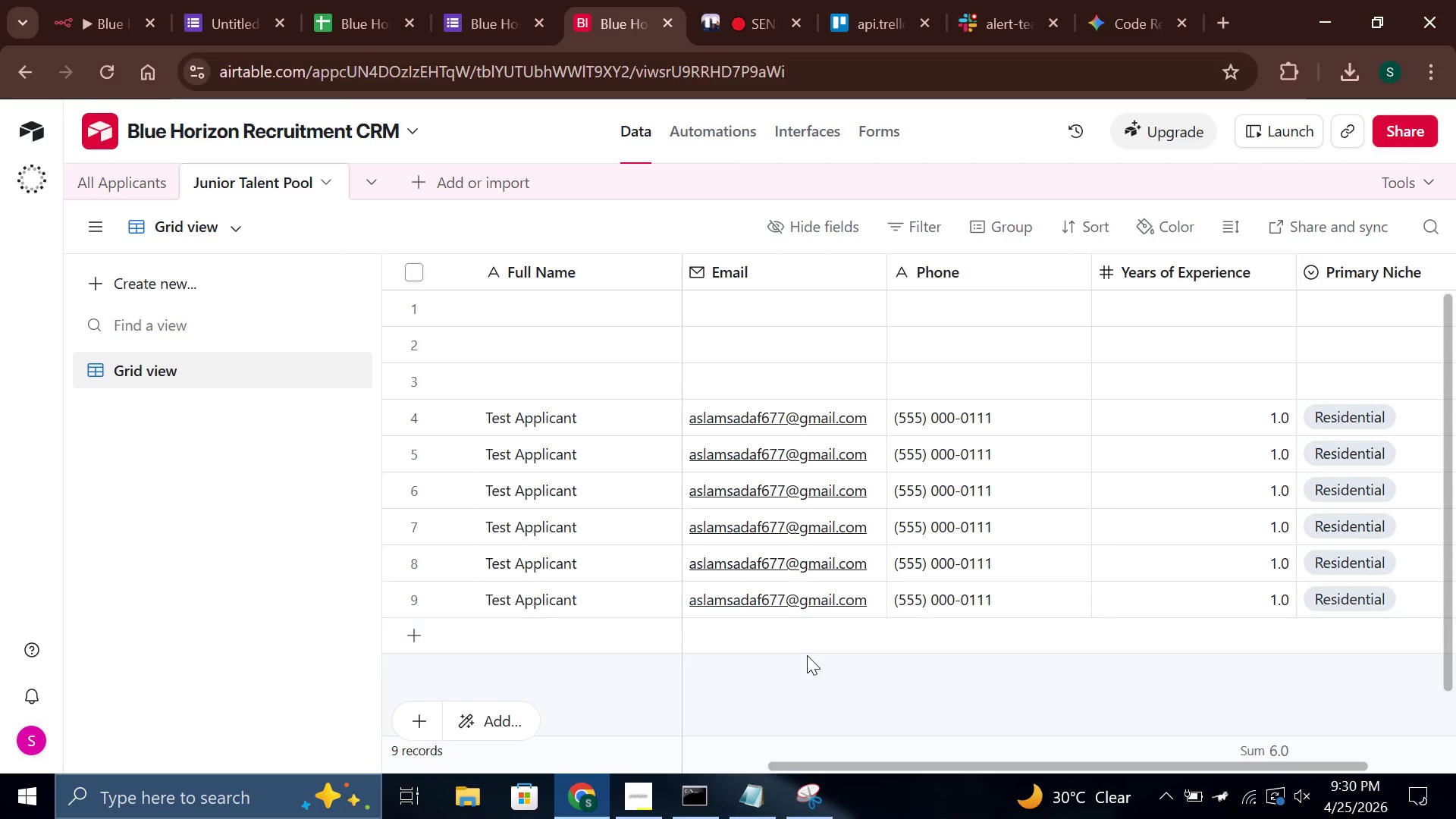 
wait(6.28)
 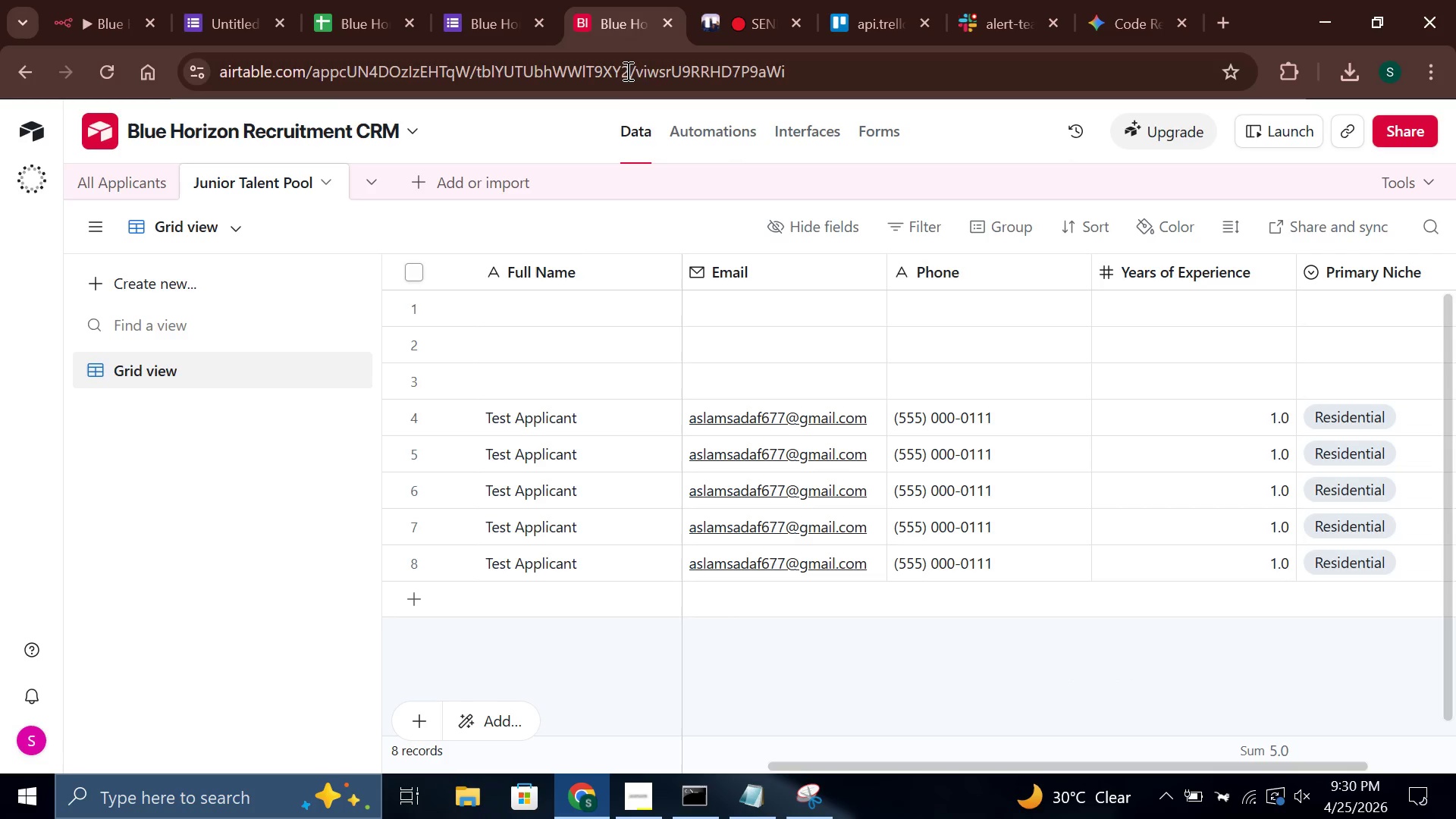 
left_click([173, 86])
 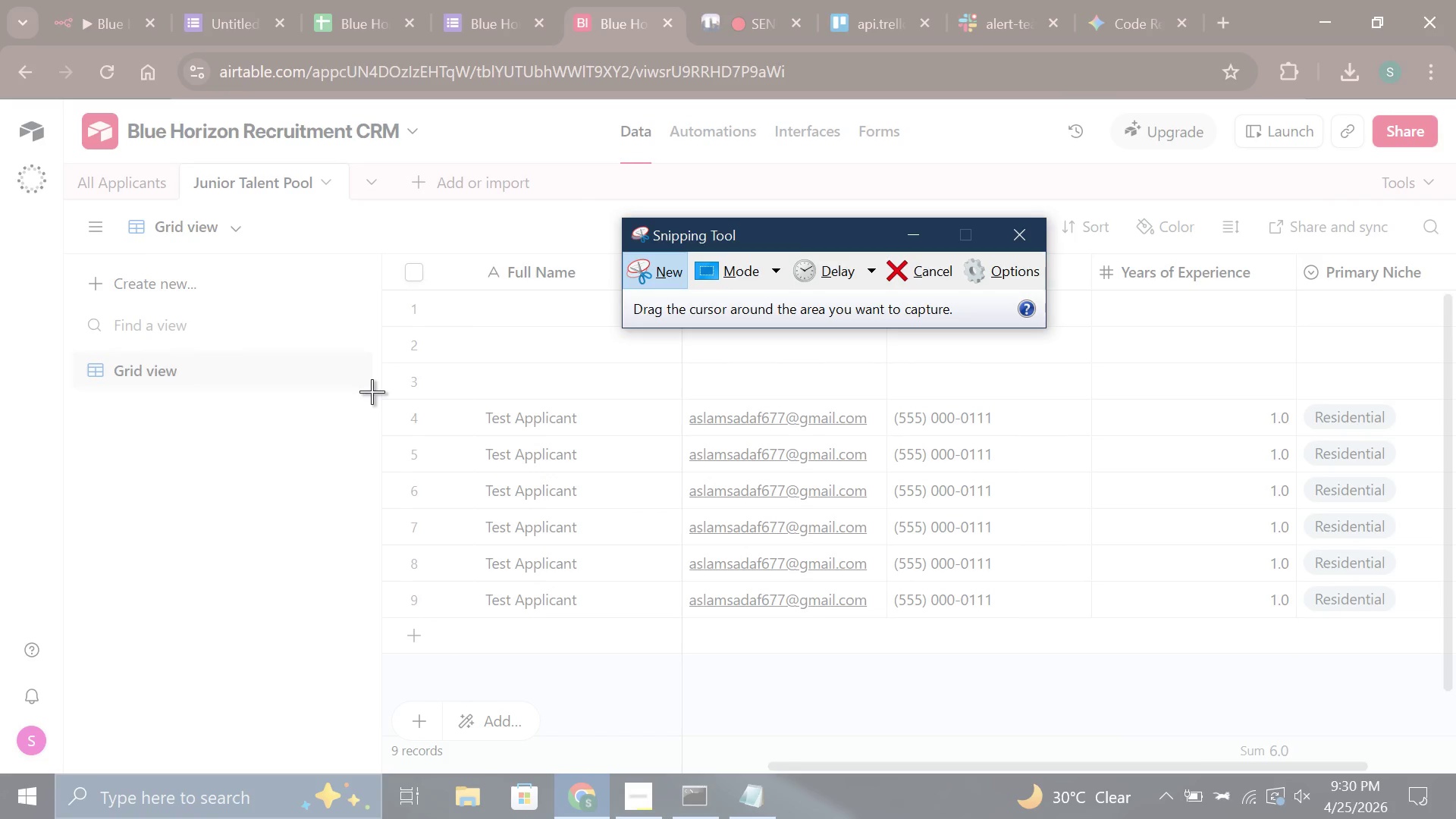 
left_click_drag(start_coordinate=[372, 391], to_coordinate=[1455, 749])
 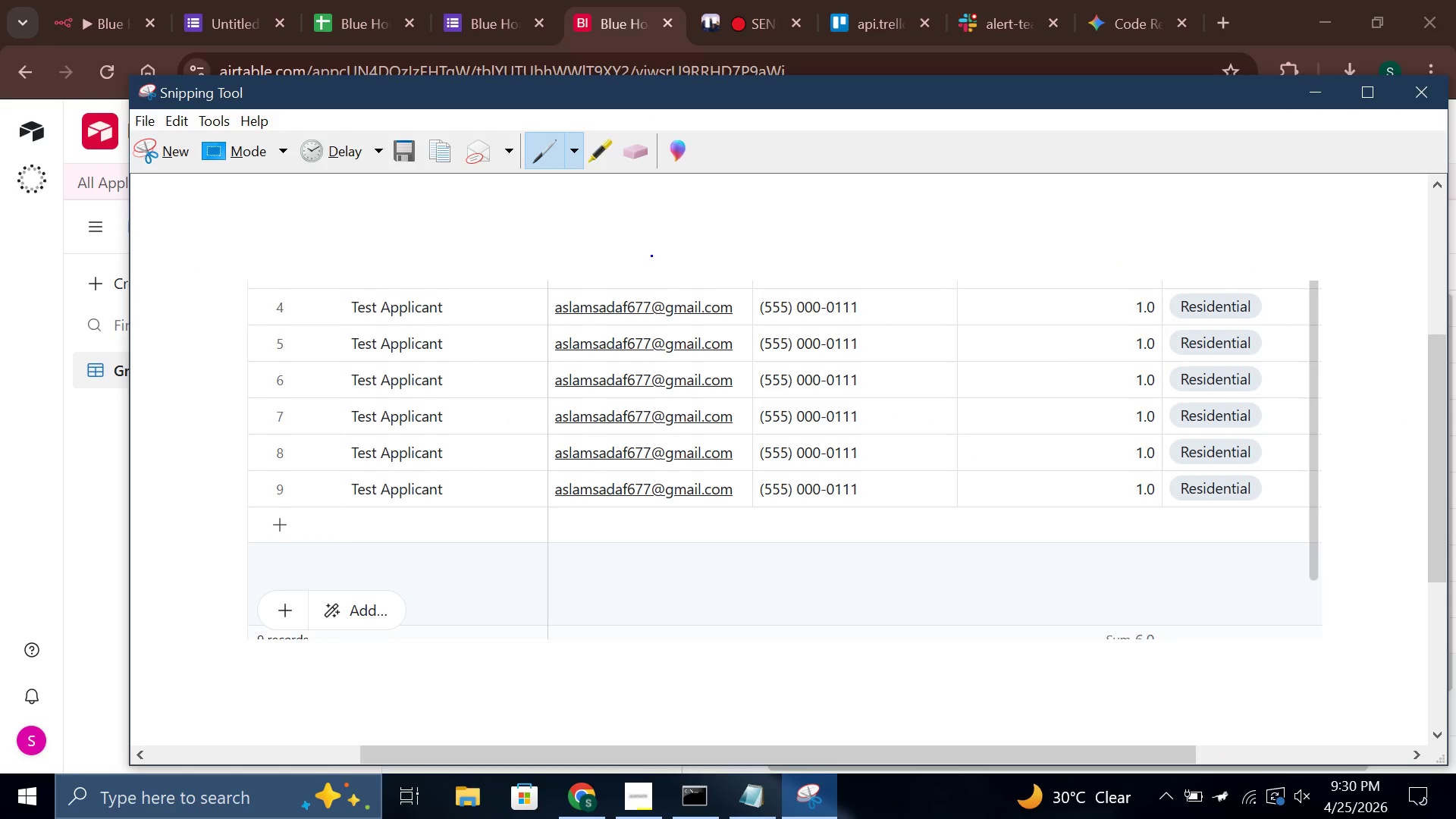 
key(Control+S)
 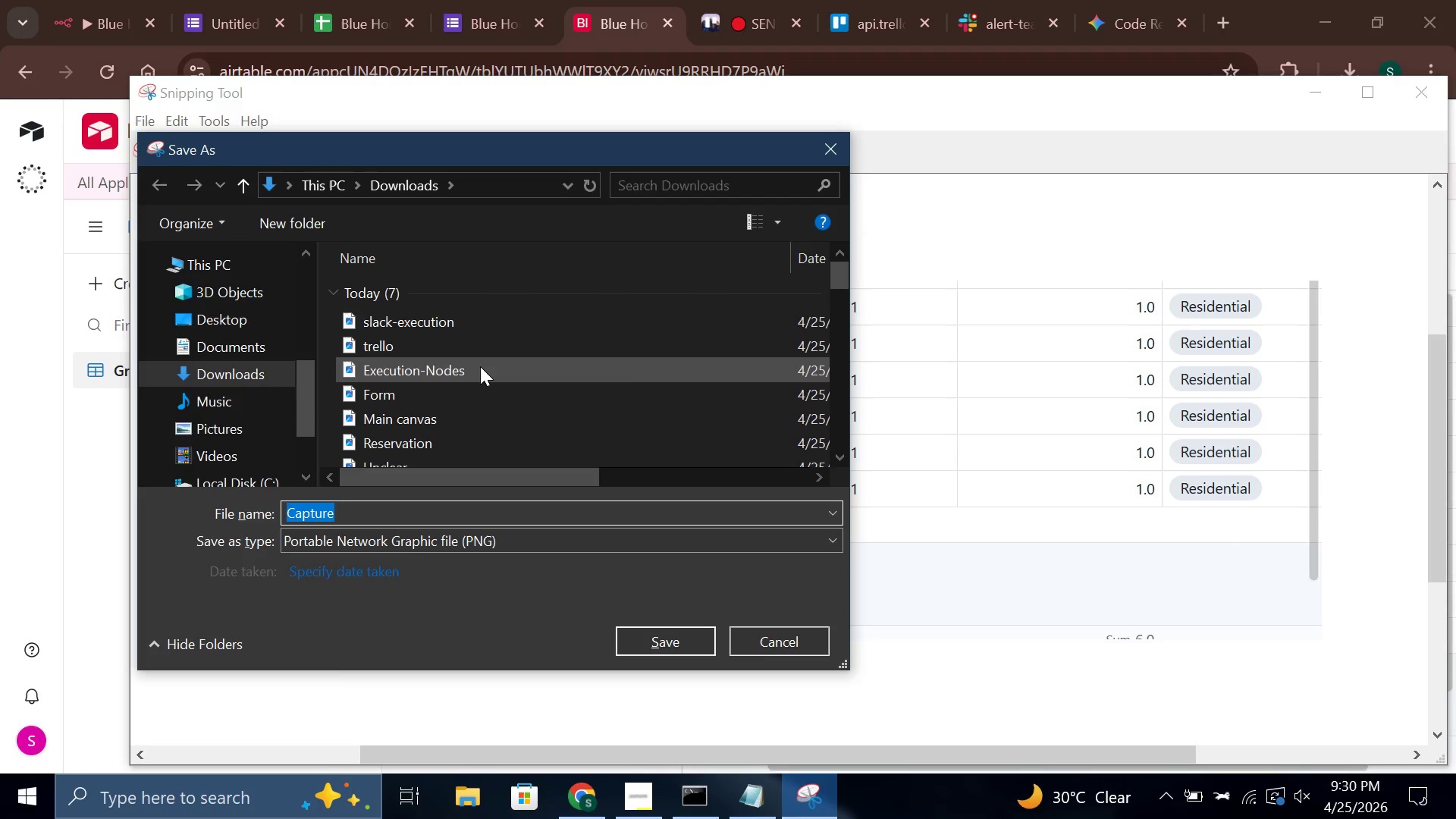 
wait(5.84)
 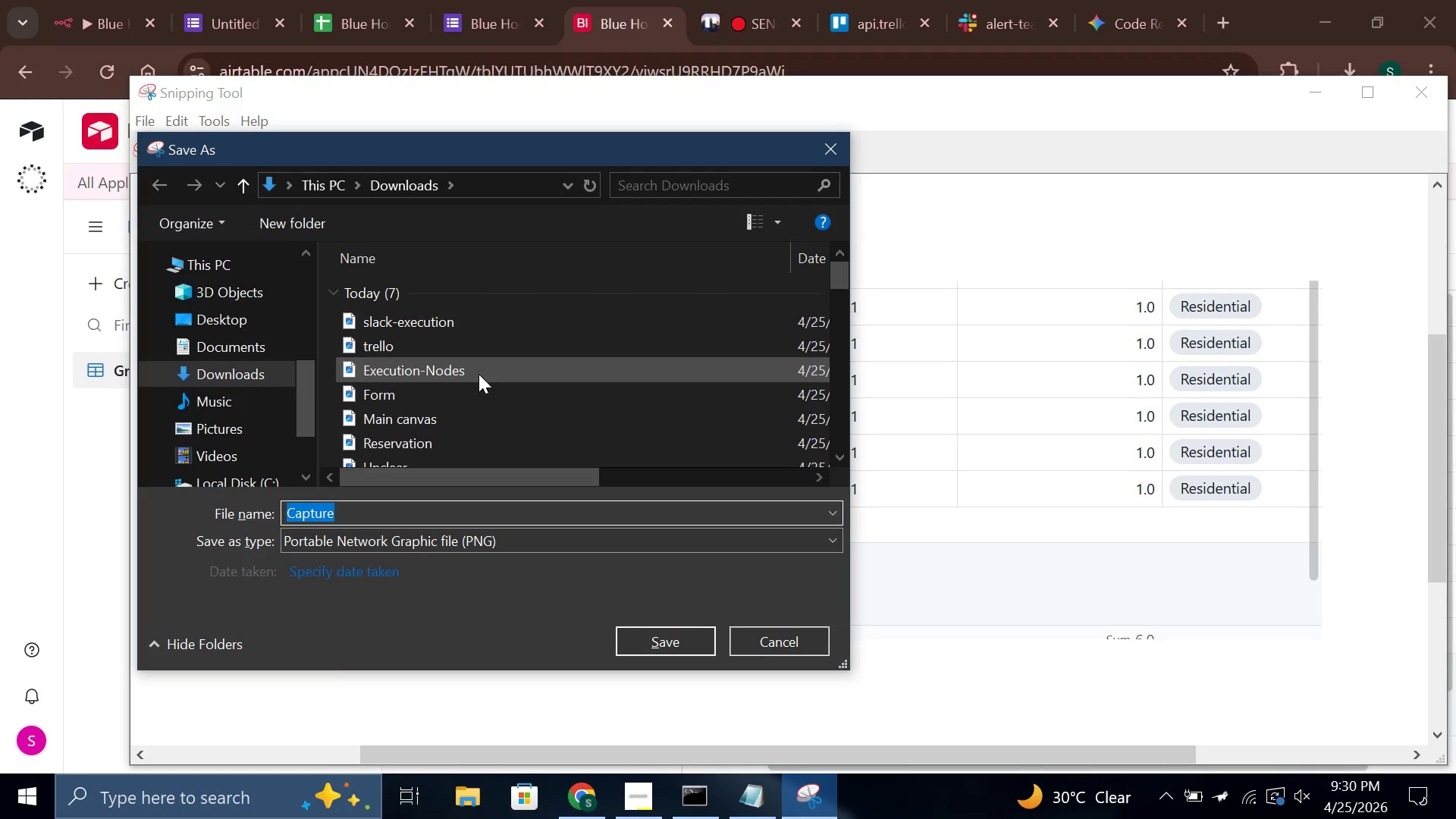 
type(air)
 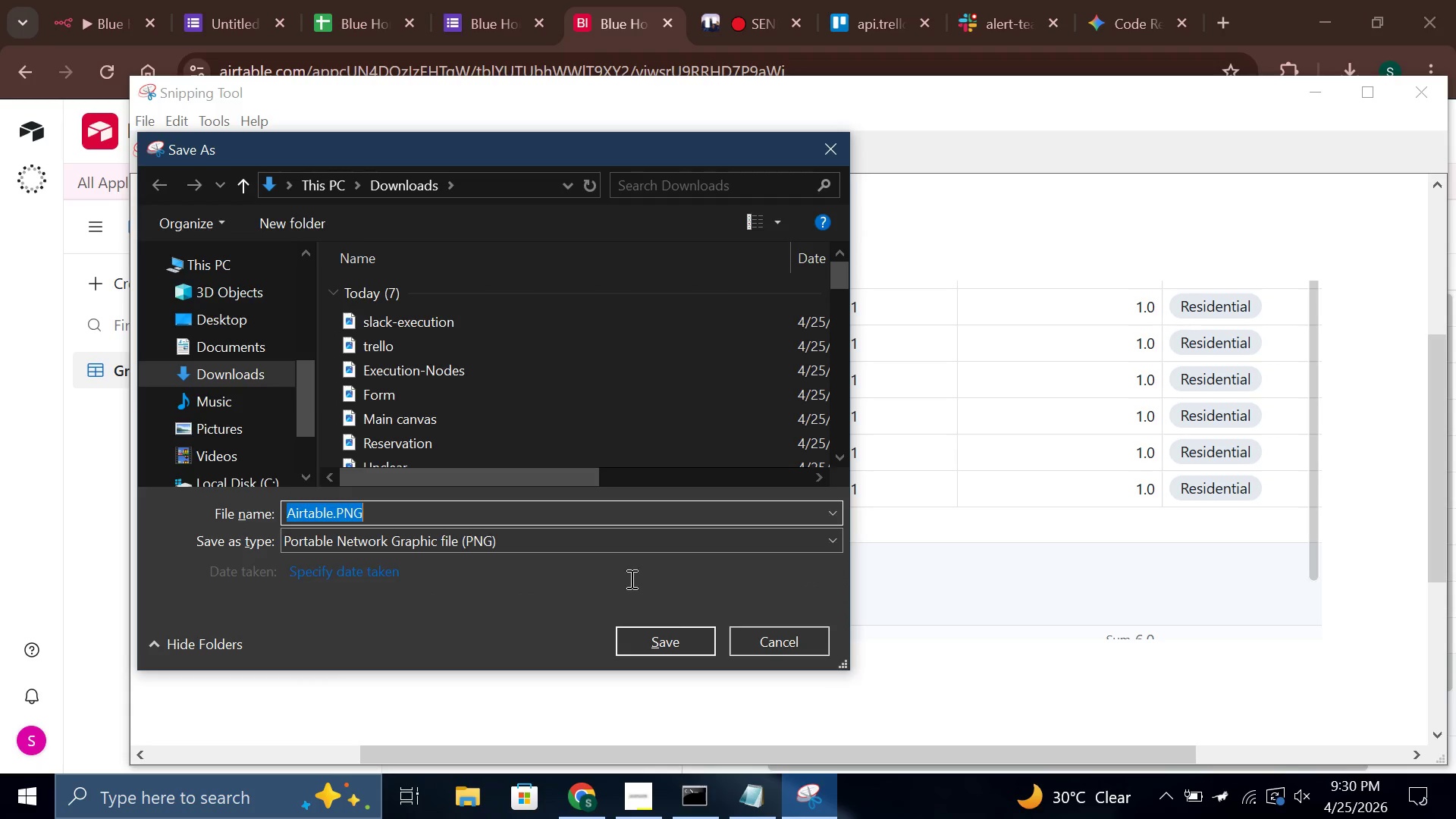 
left_click([664, 638])
 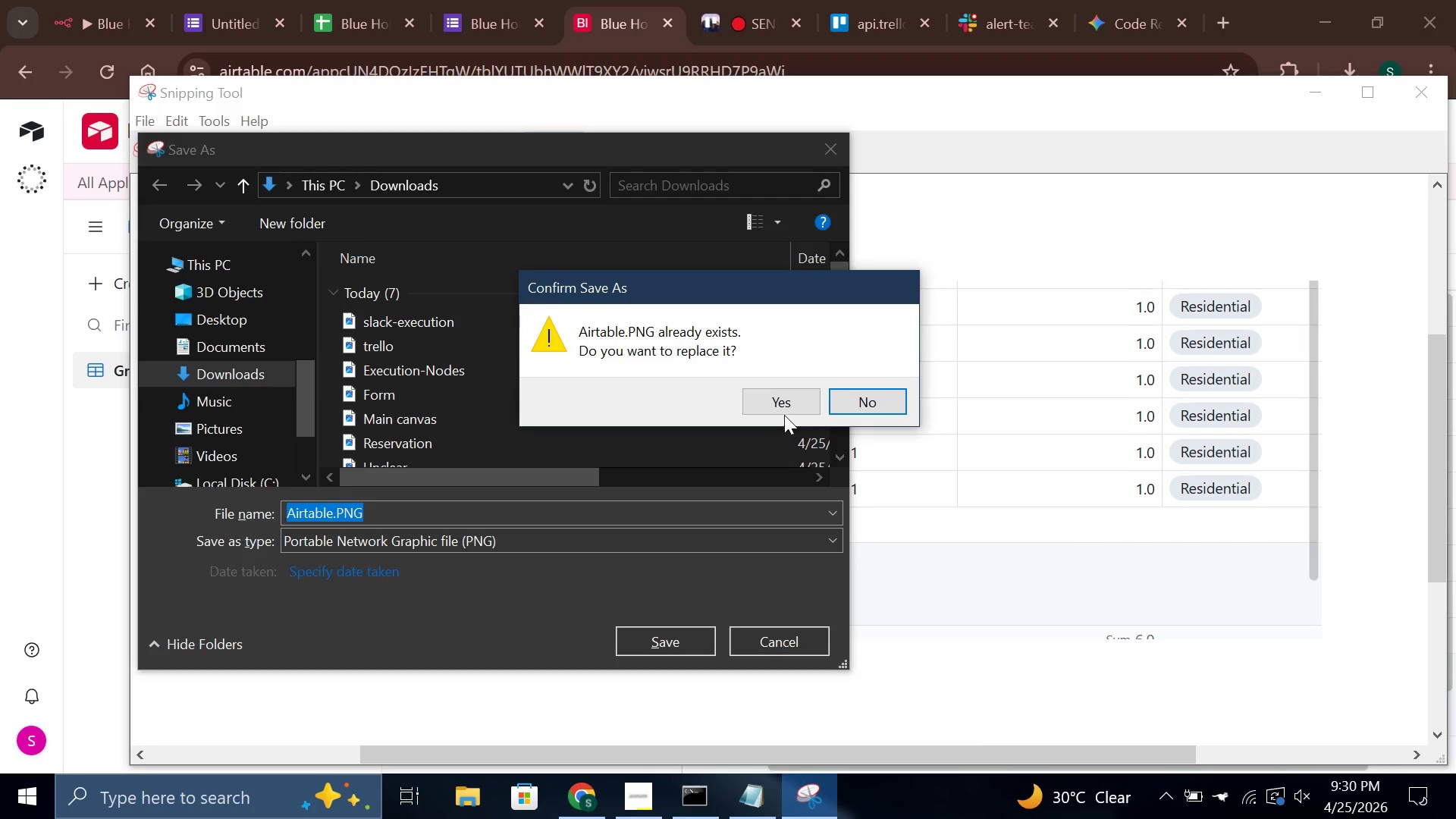 
left_click([788, 406])
 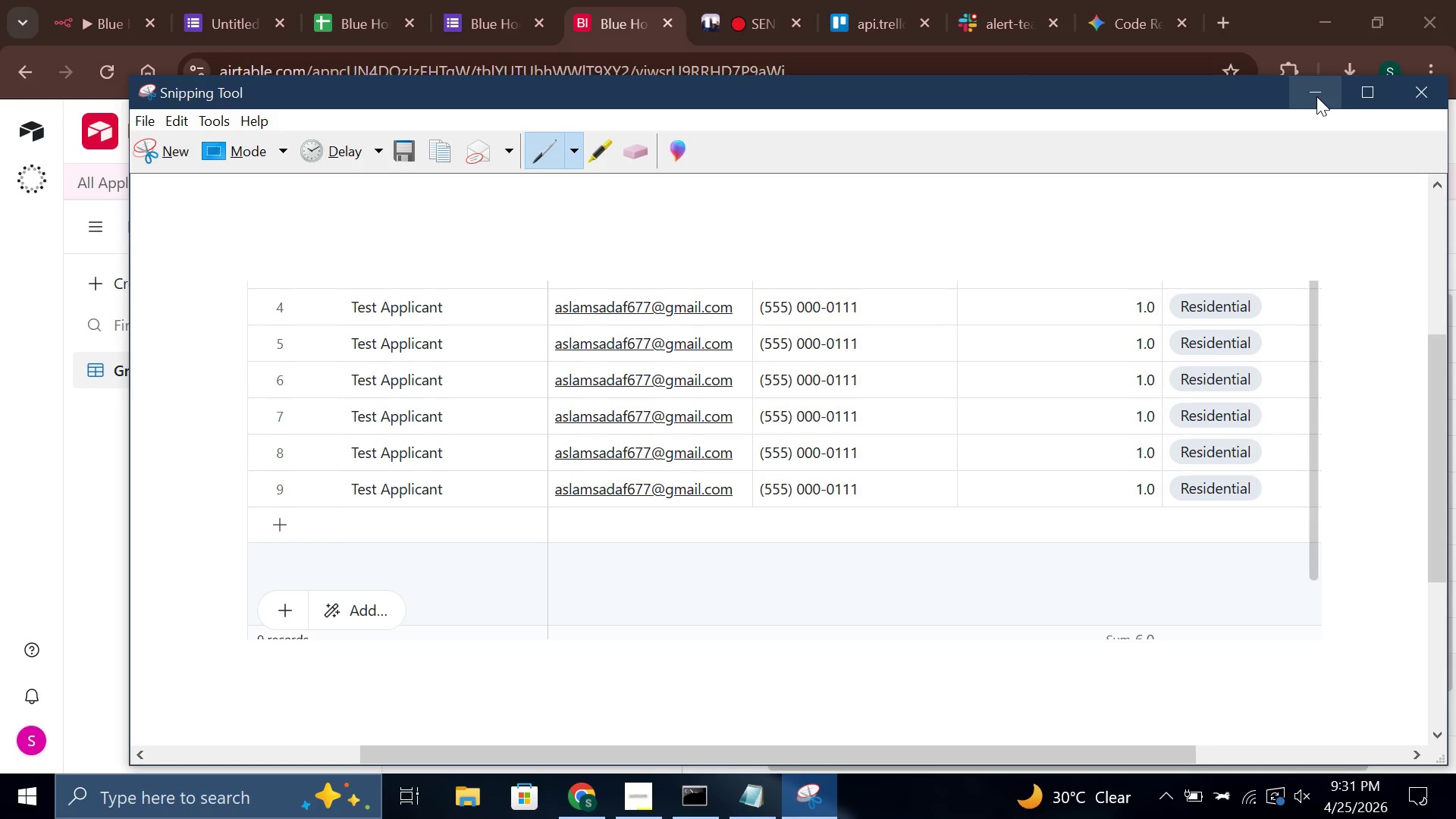 
wait(48.12)
 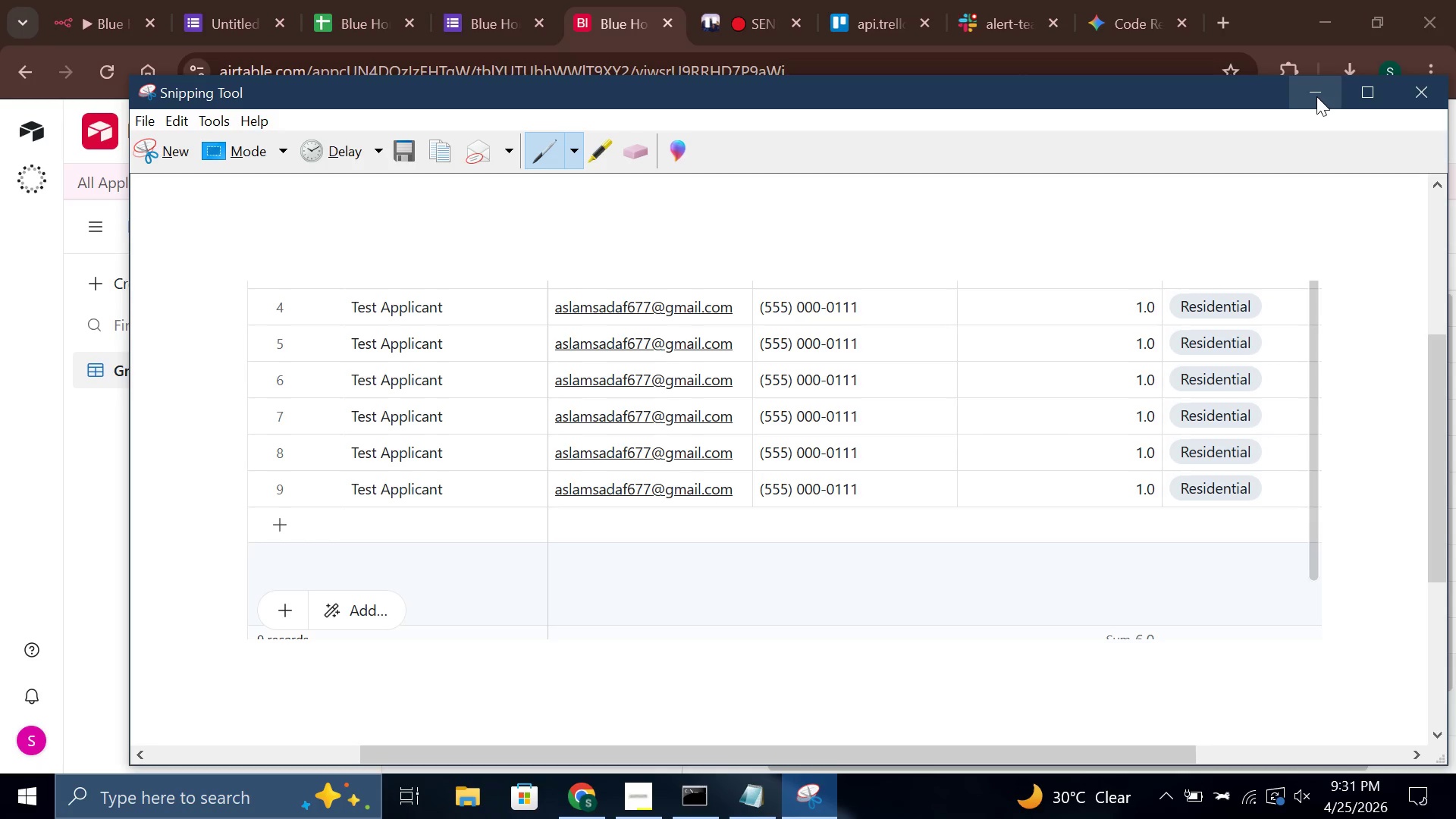 
left_click([55, 511])
 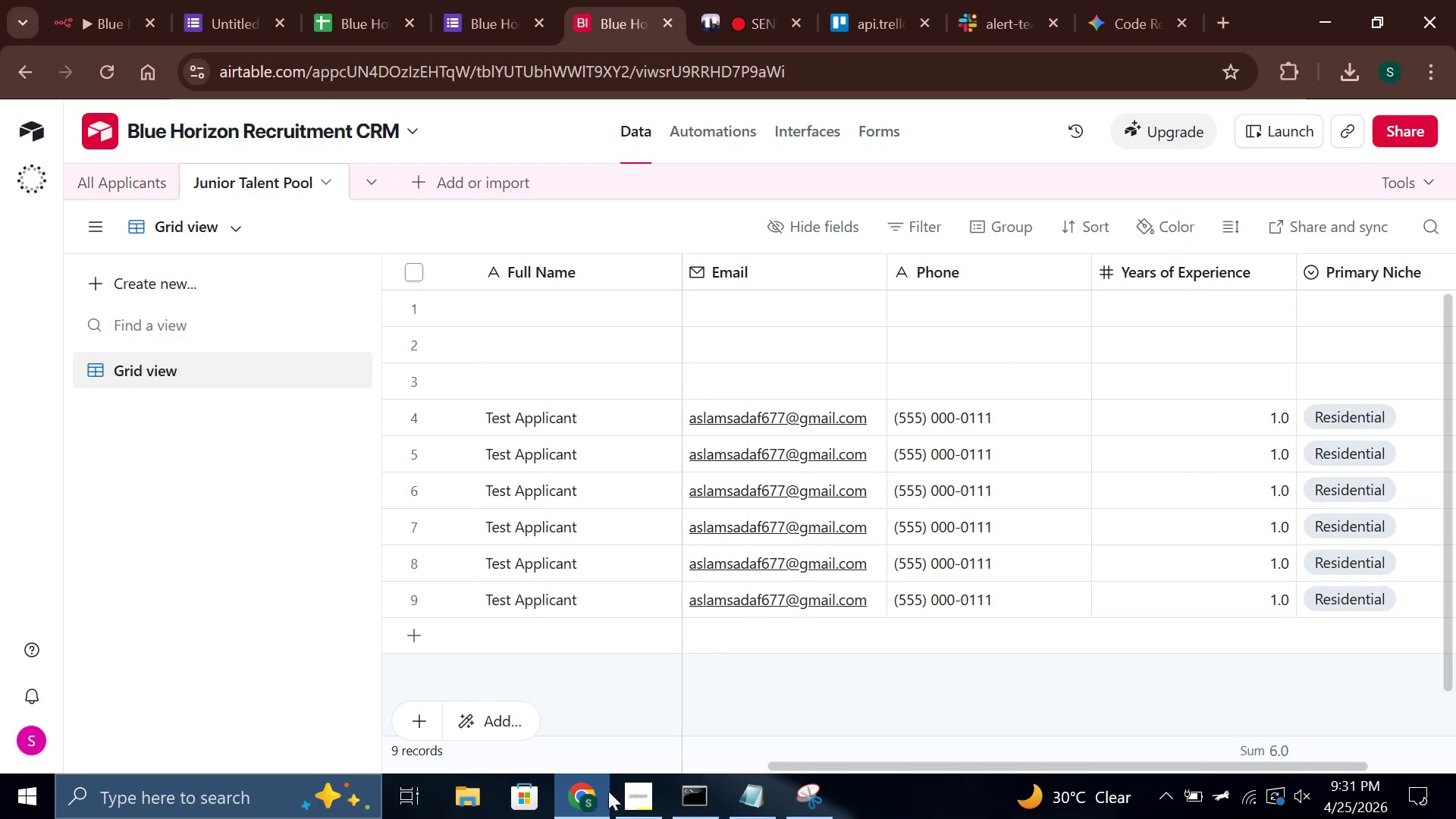 
left_click([626, 793])